 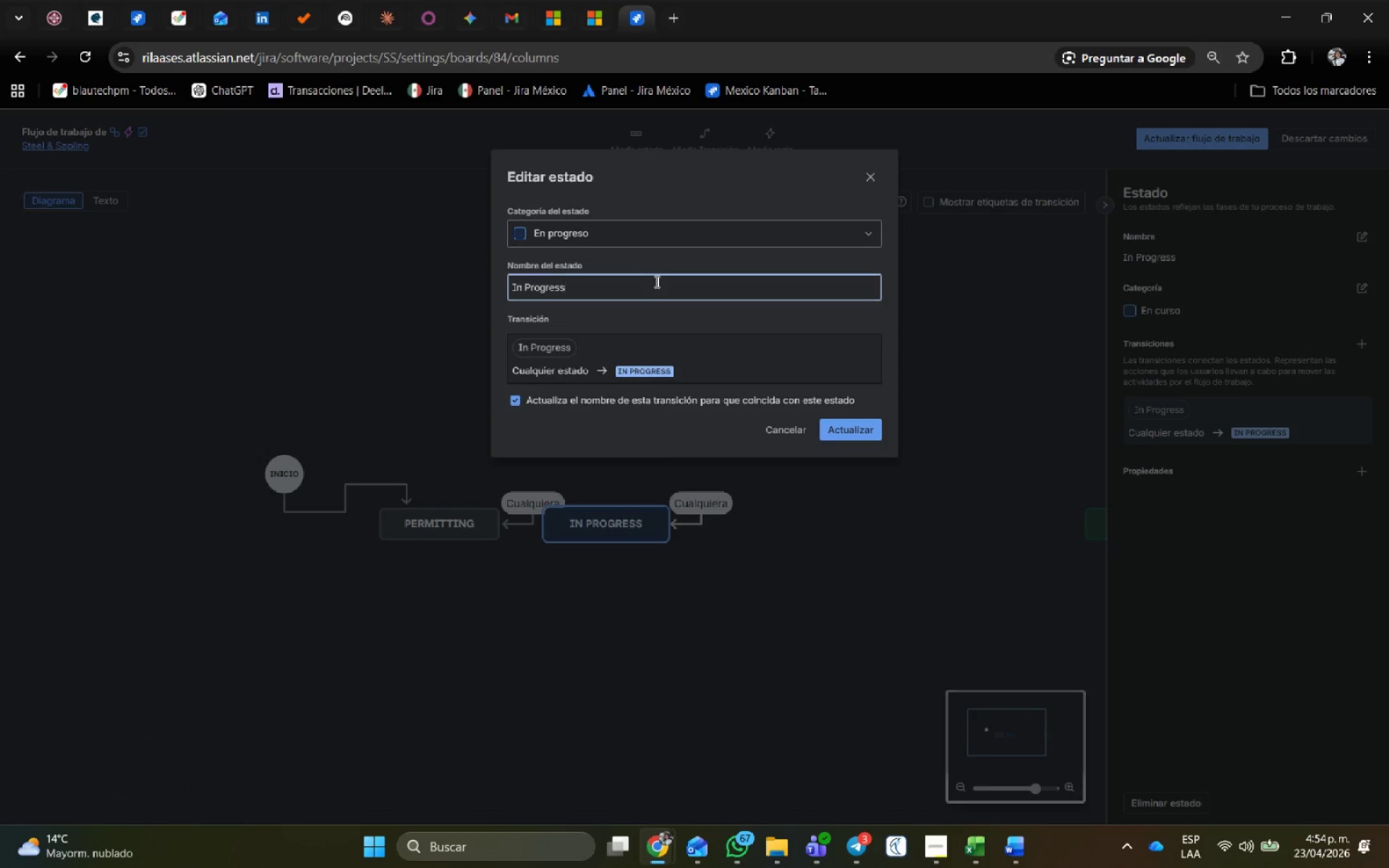 
key(Control+V)
 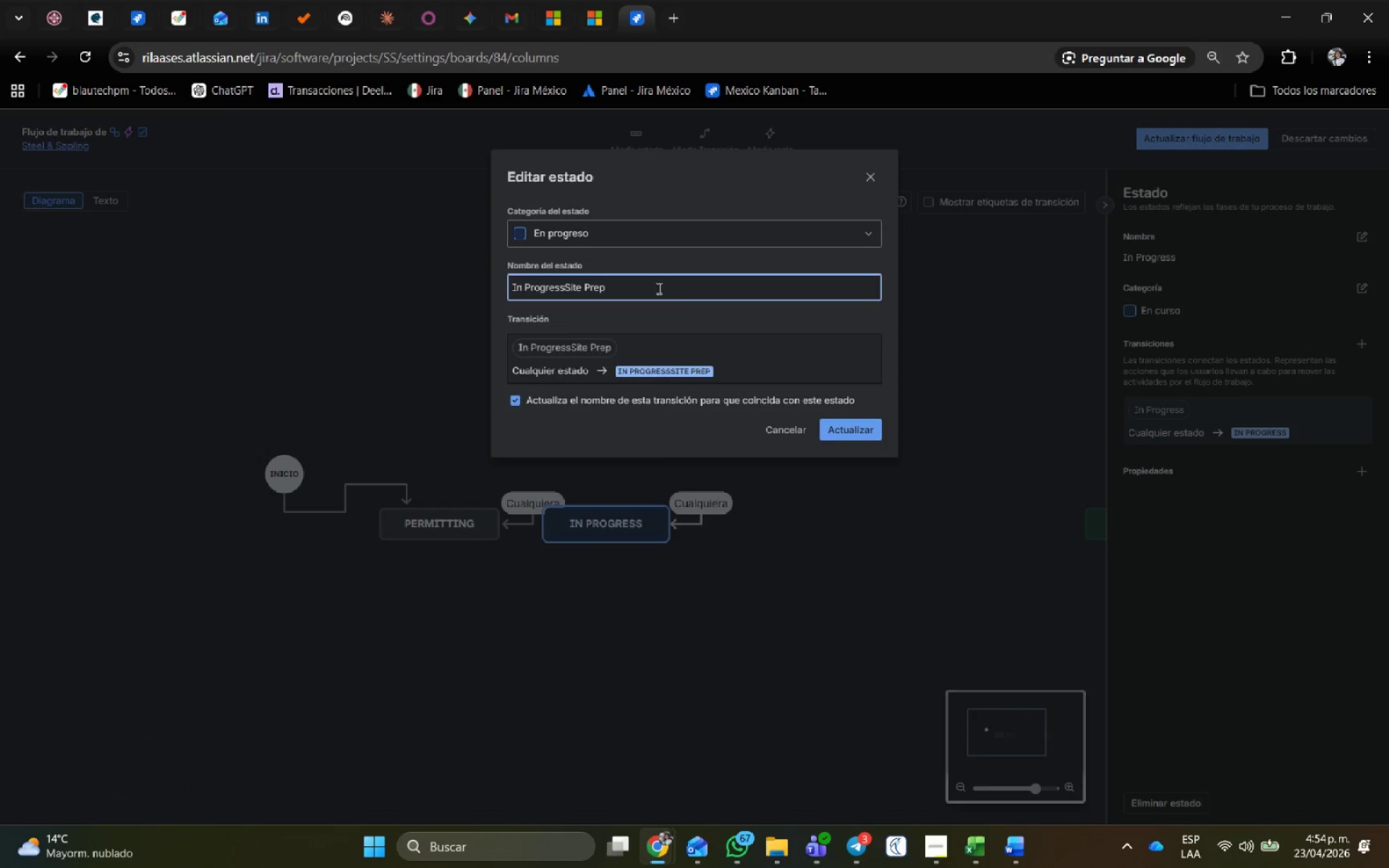 
left_click_drag(start_coordinate=[657, 288], to_coordinate=[320, 287])
 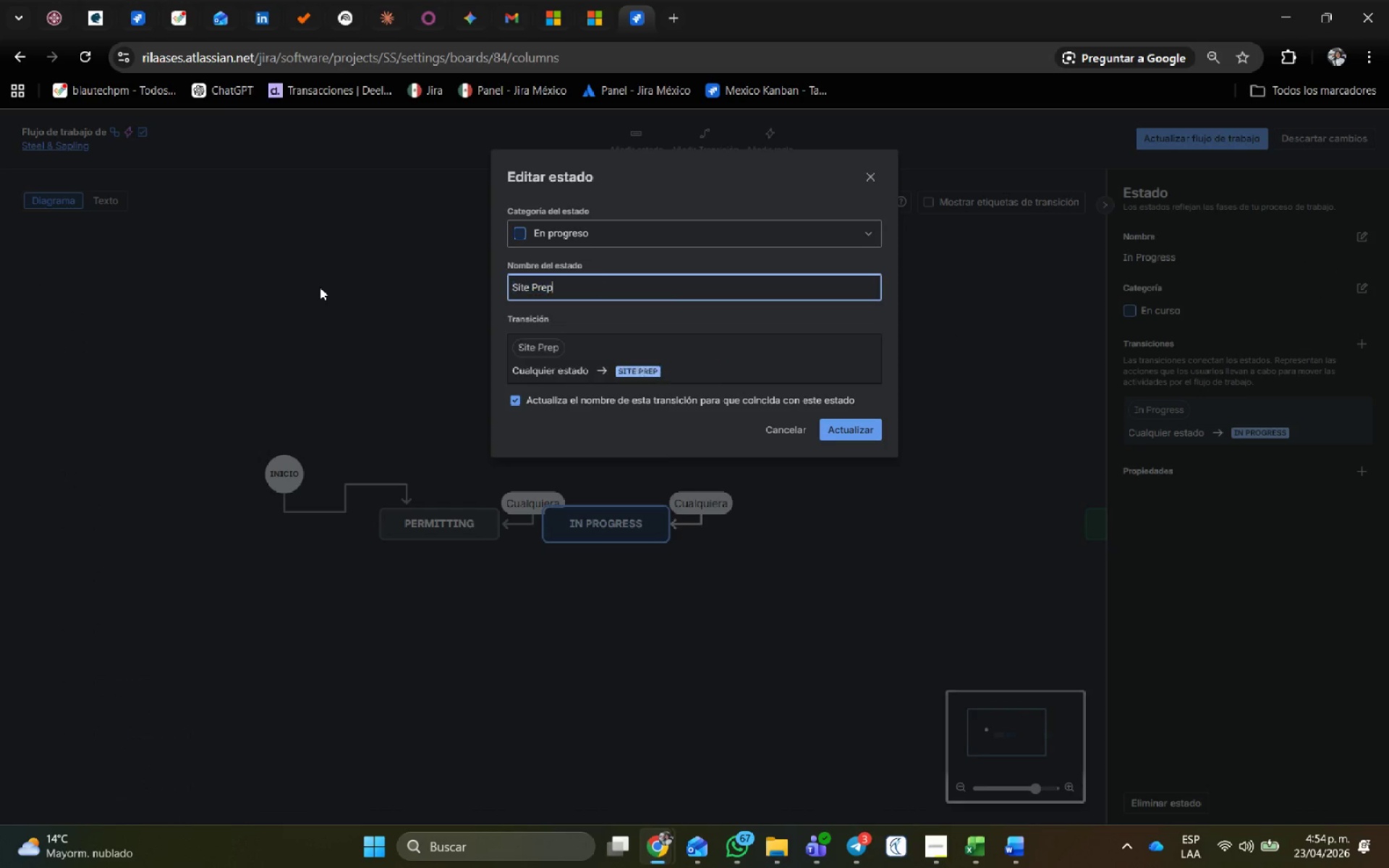 
key(Control+ControlLeft)
 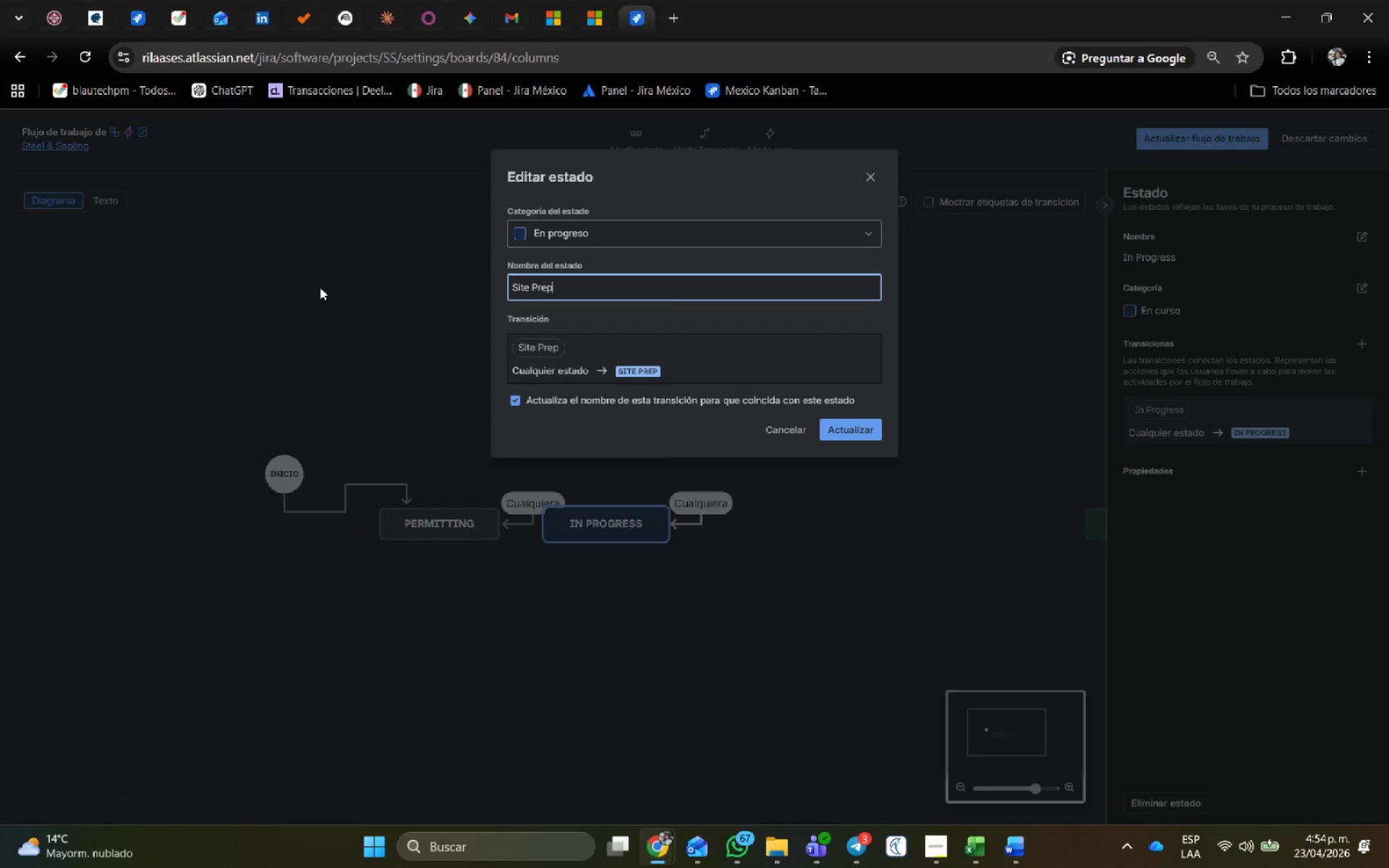 
key(Control+V)
 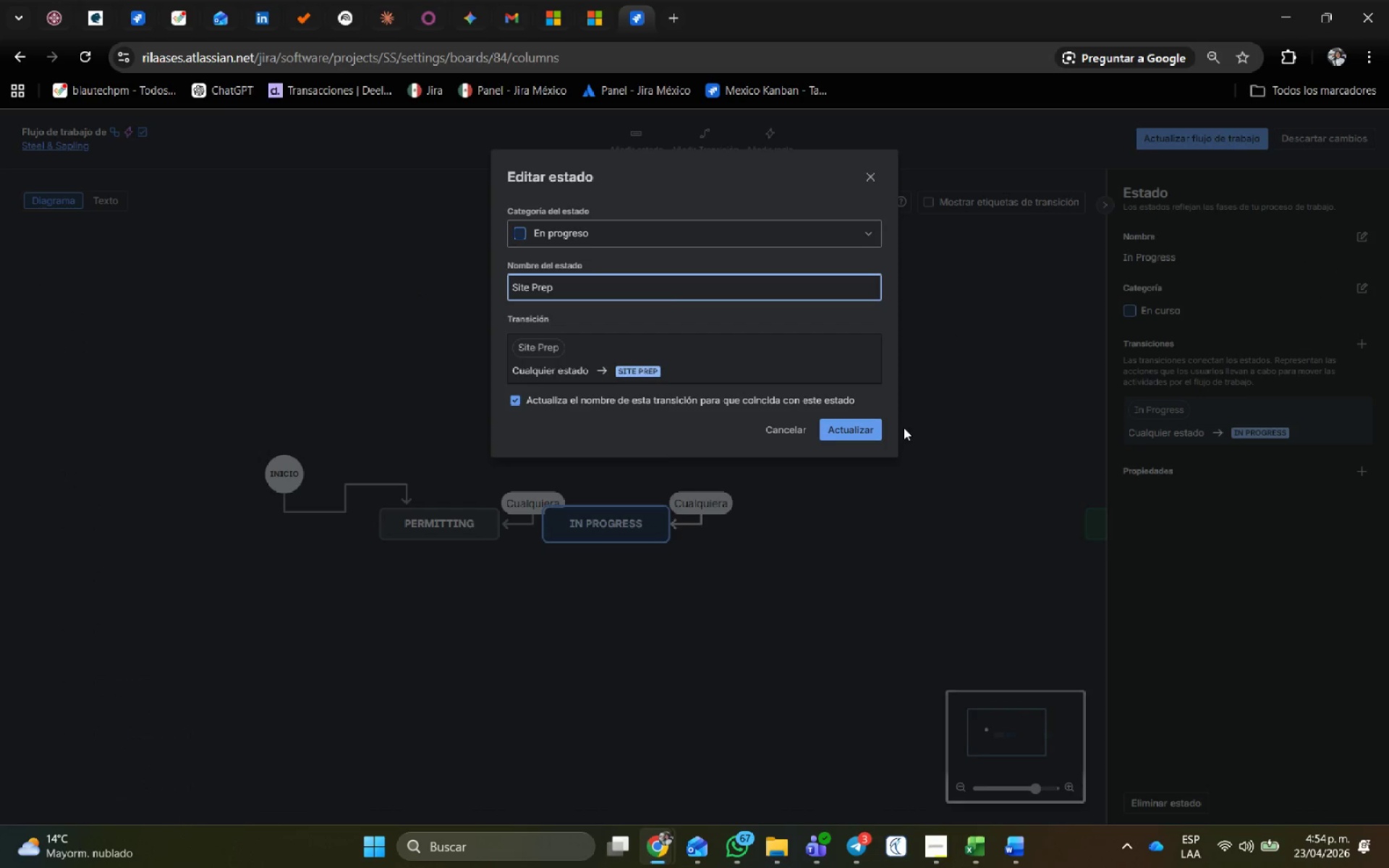 
left_click([855, 433])
 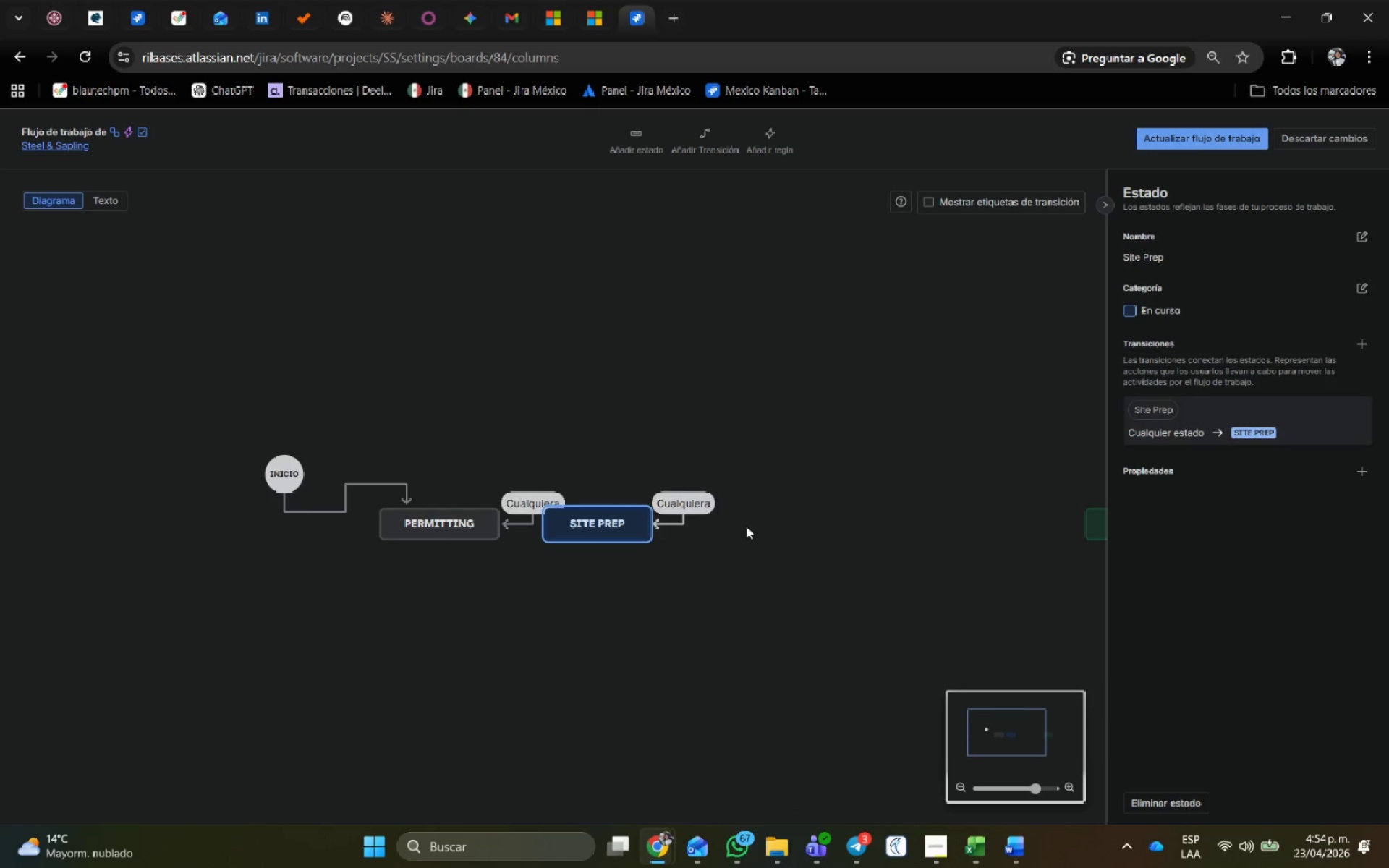 
left_click([752, 509])
 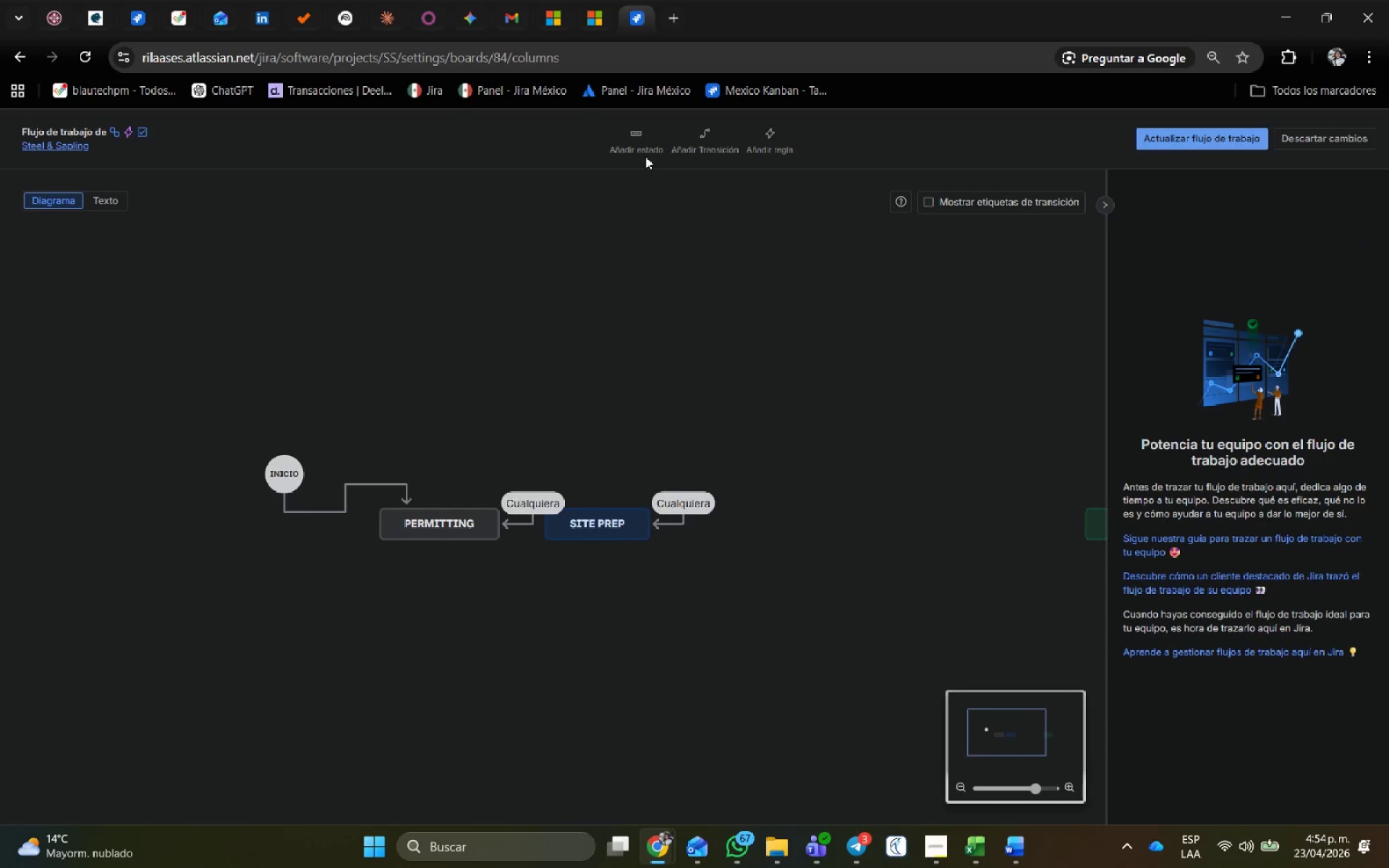 
left_click([644, 148])
 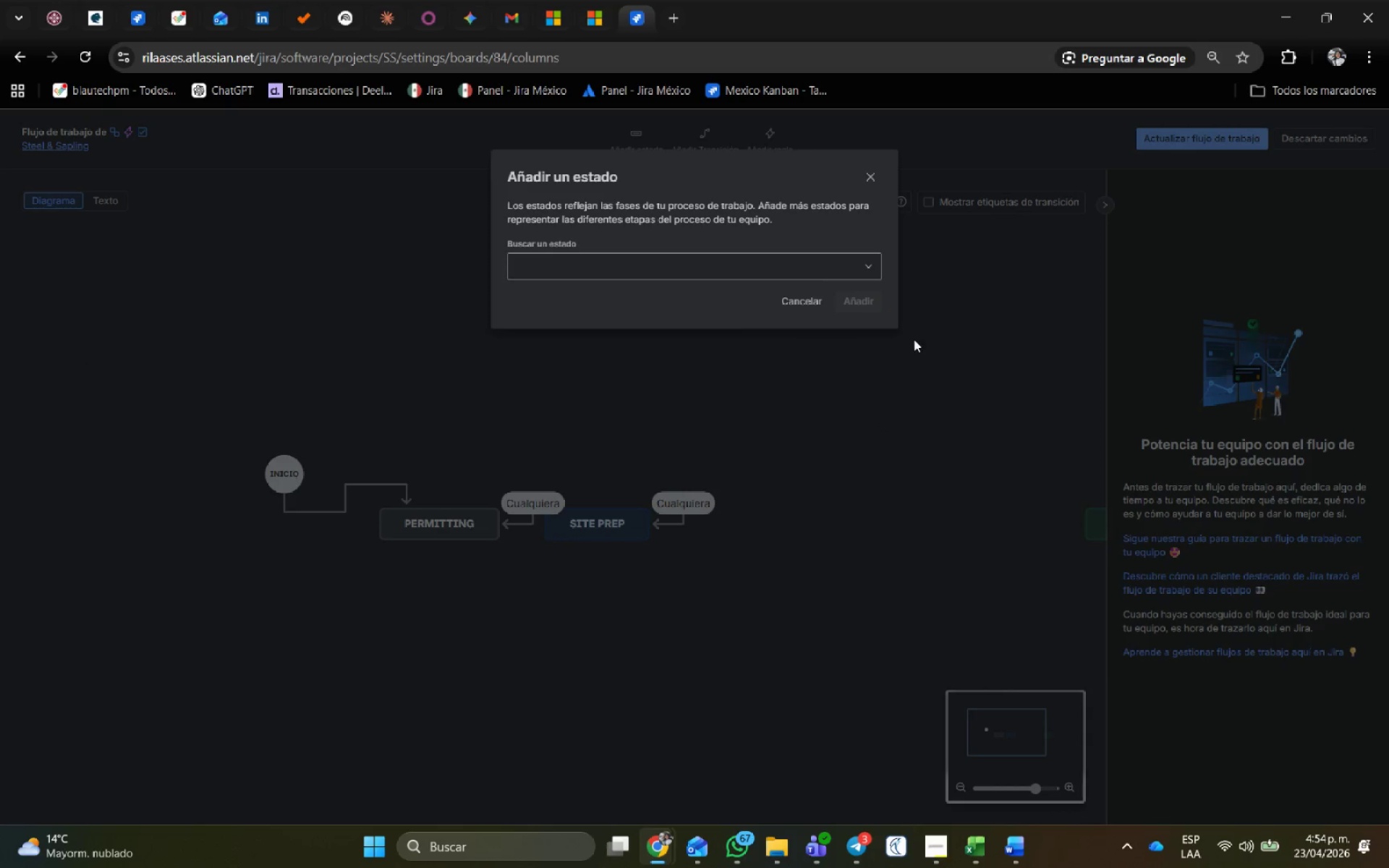 
key(Alt+AltLeft)
 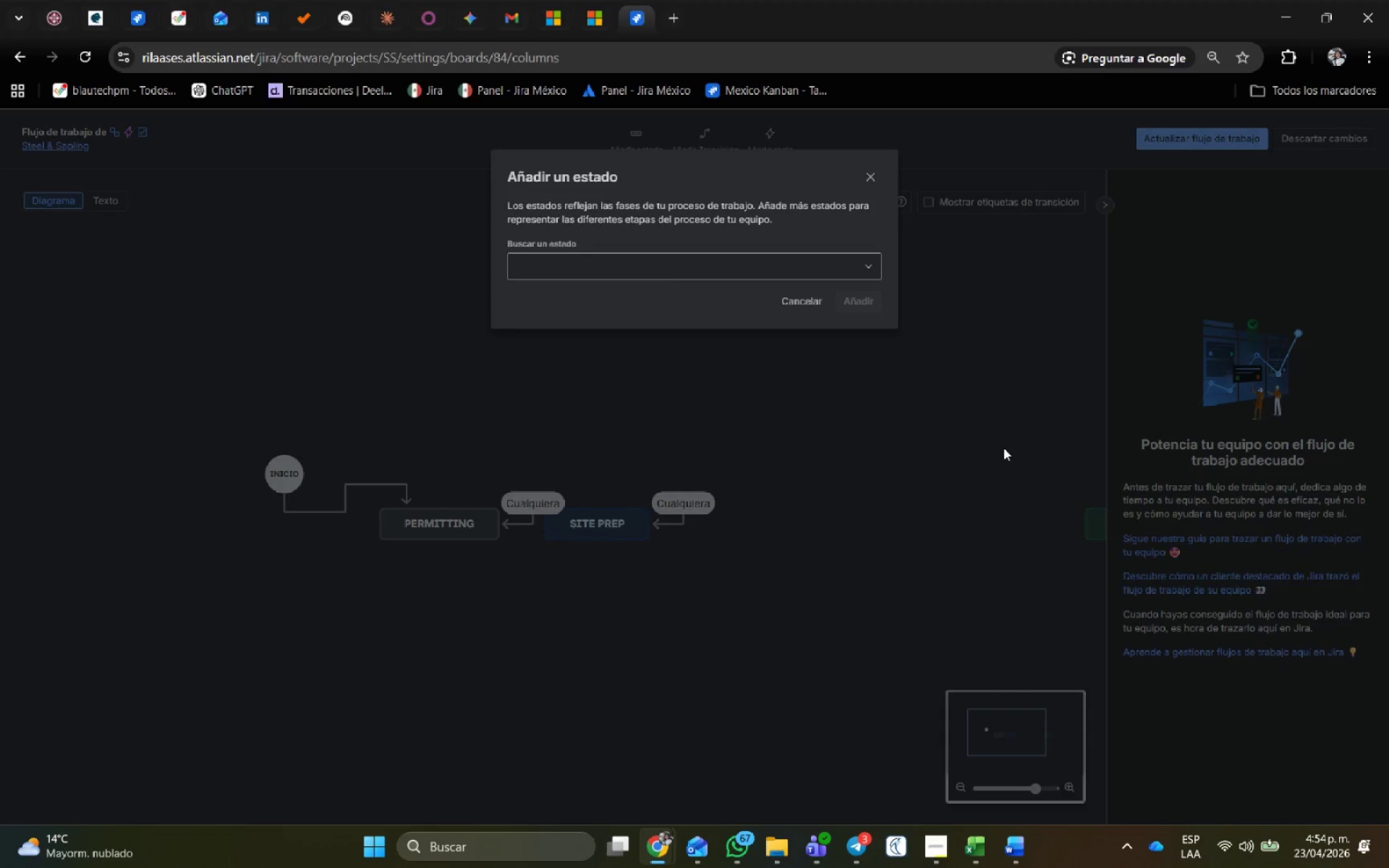 
key(Alt+Tab)